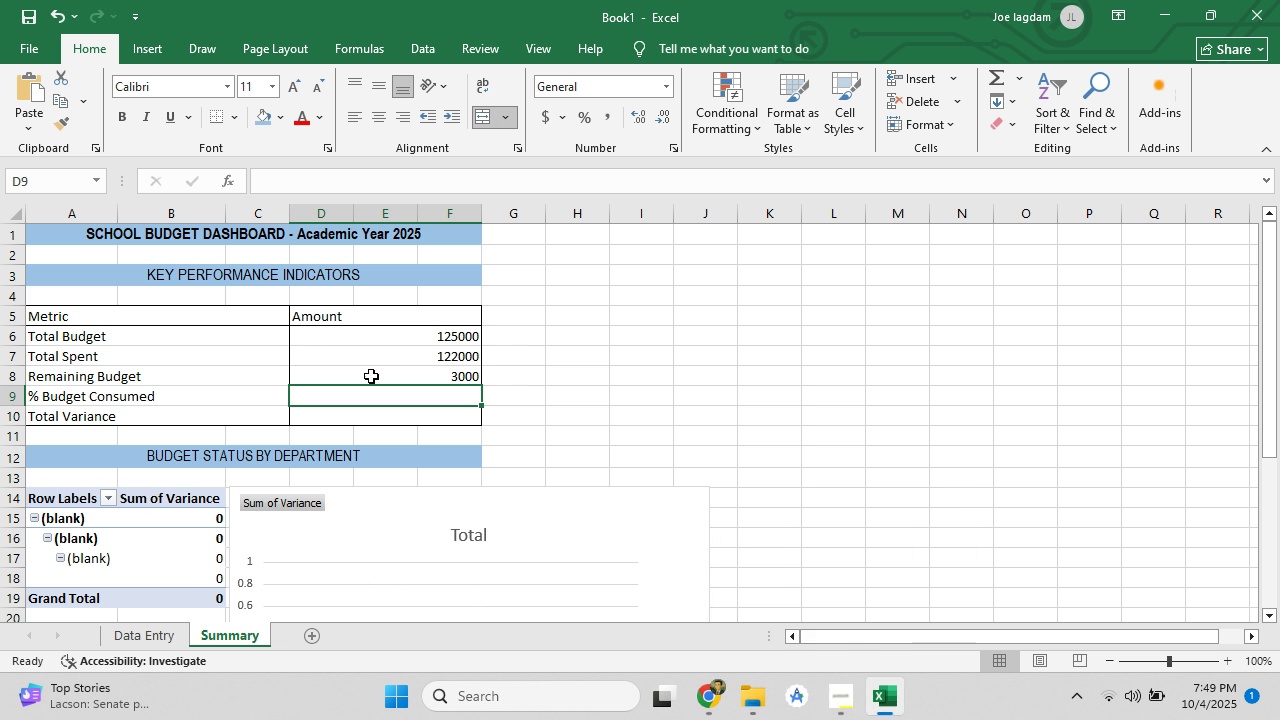 
left_click([370, 346])
 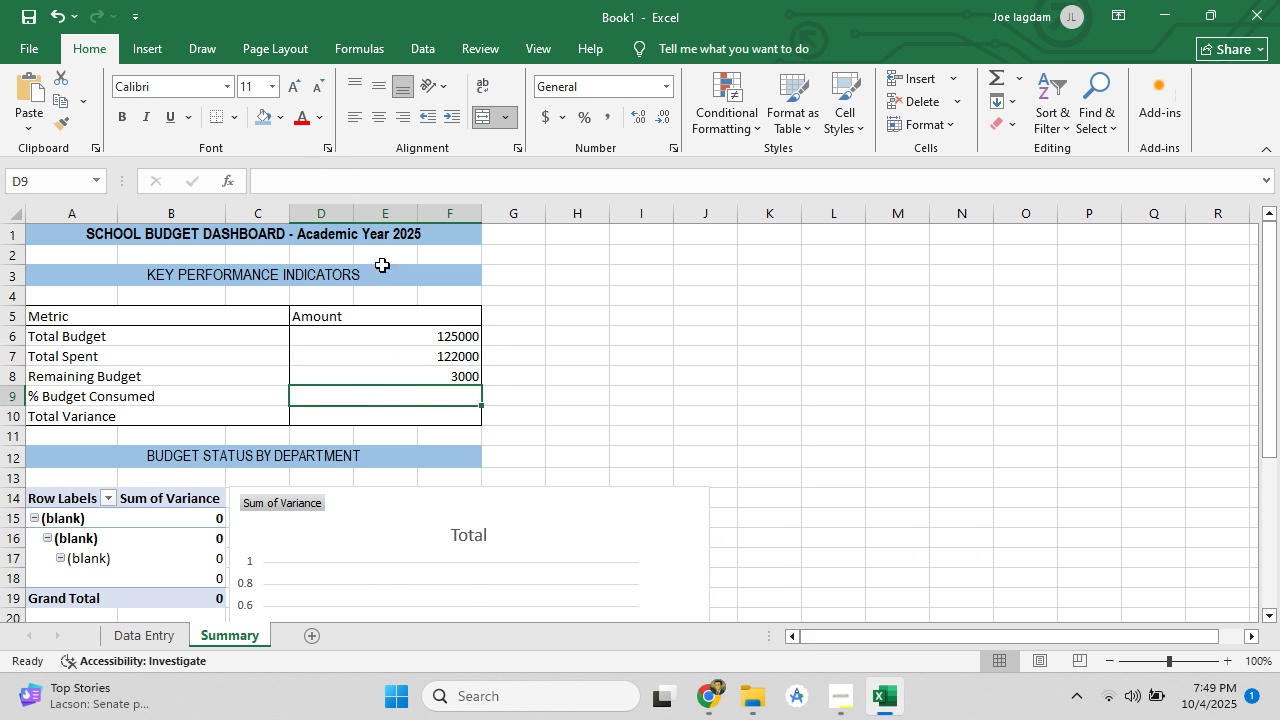 
left_click([382, 177])
 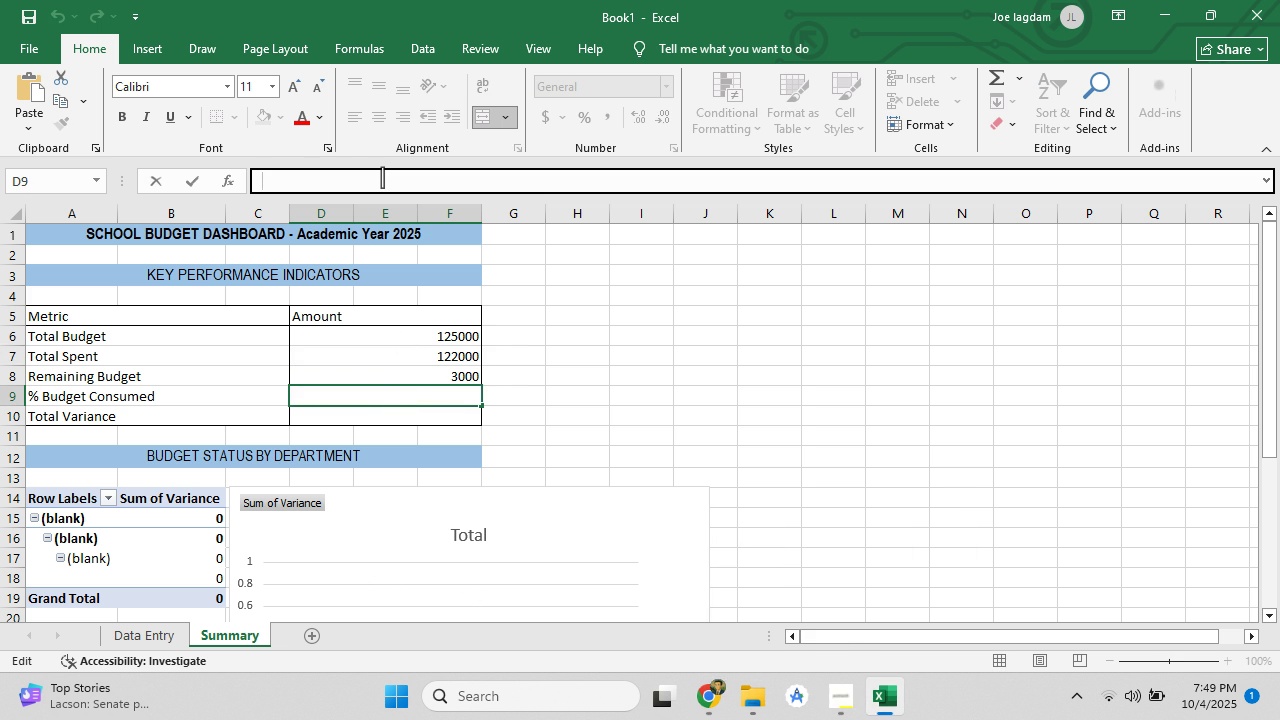 
type(='Data Entry'!K)
 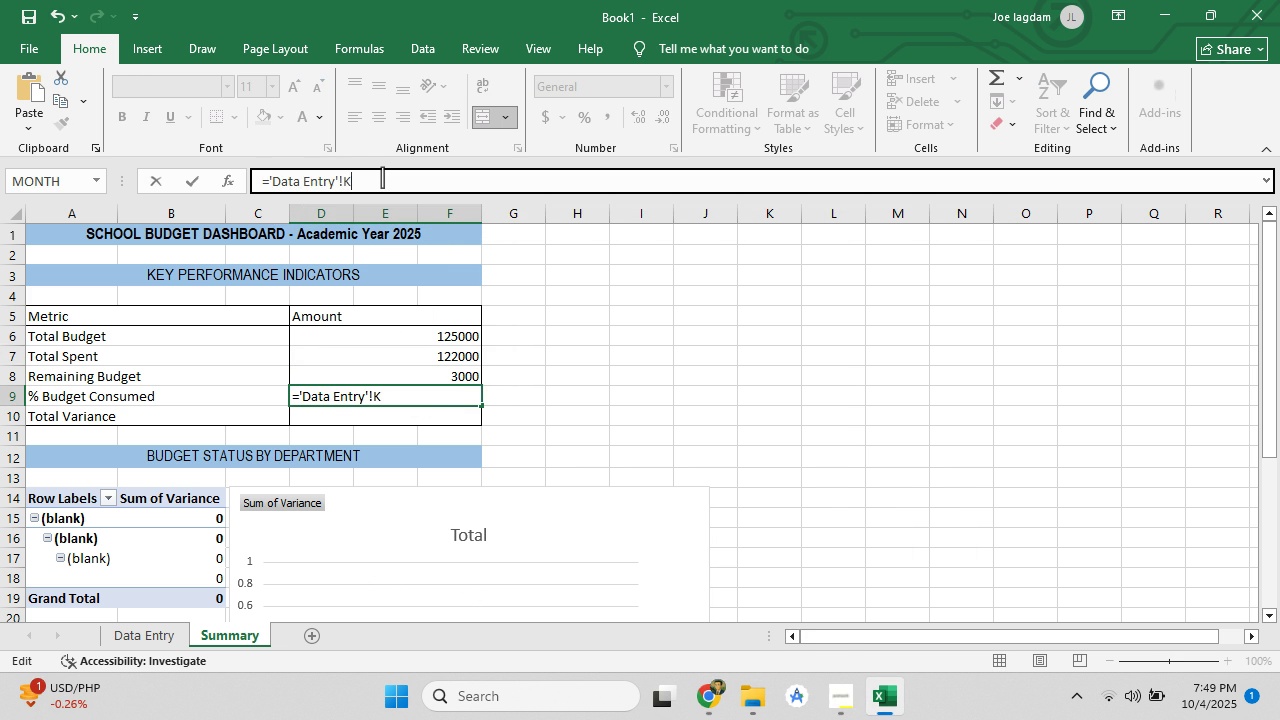 
left_click([140, 629])
 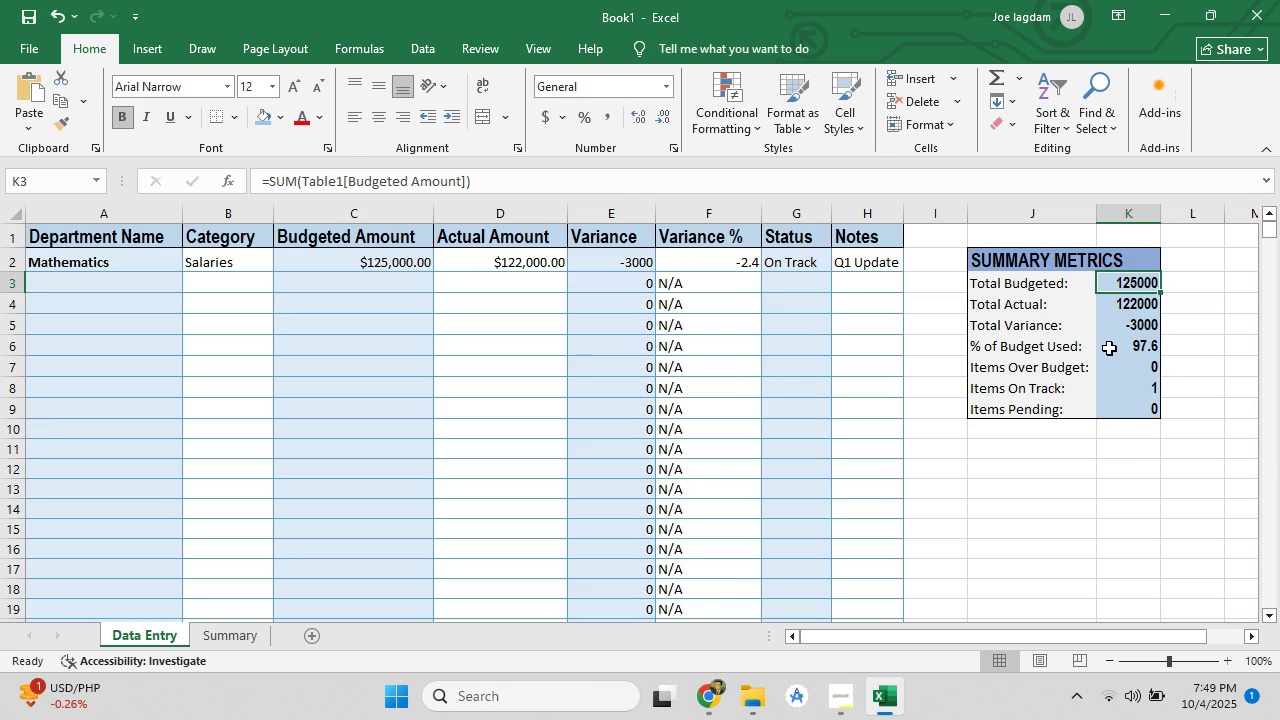 
left_click([1110, 346])
 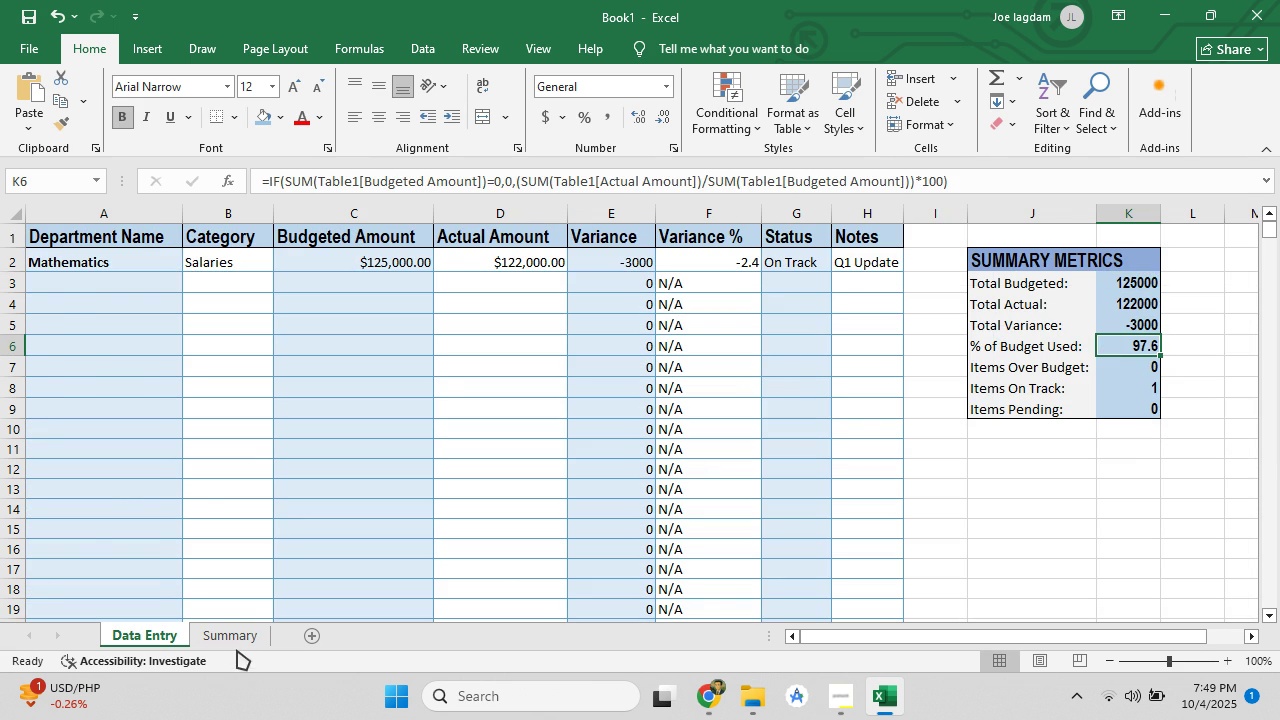 
left_click([237, 648])
 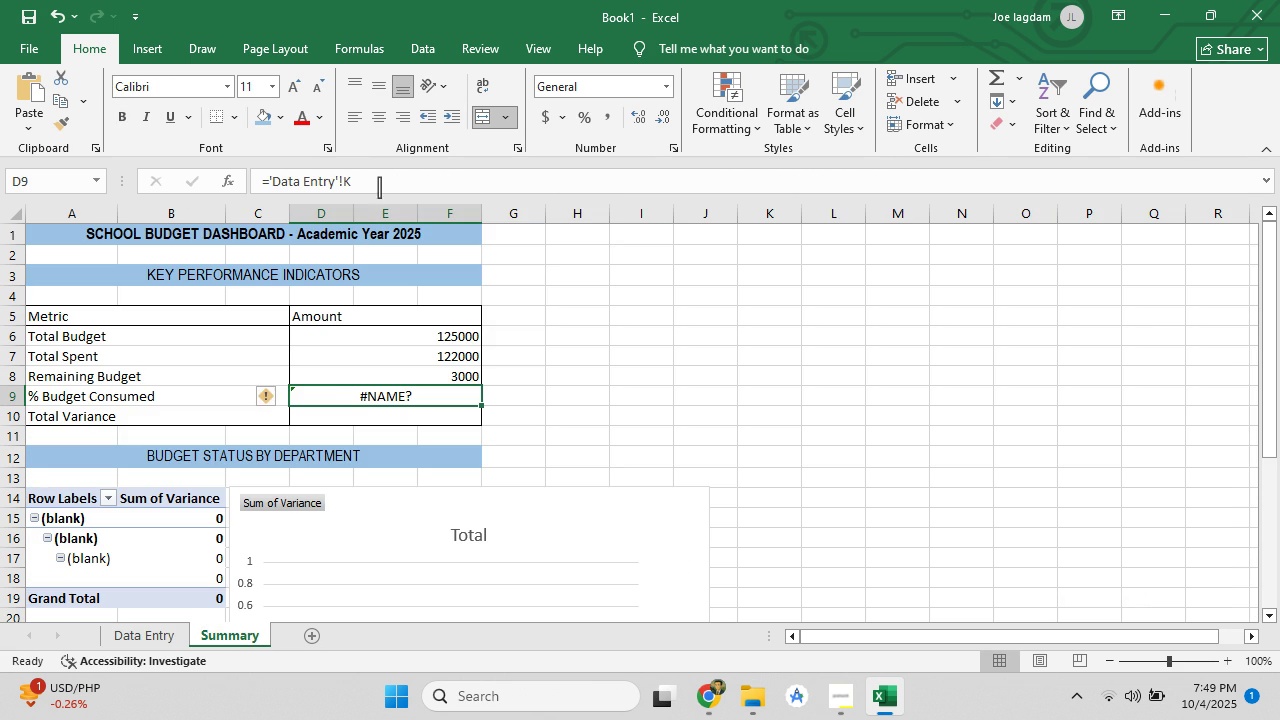 
left_click([379, 187])
 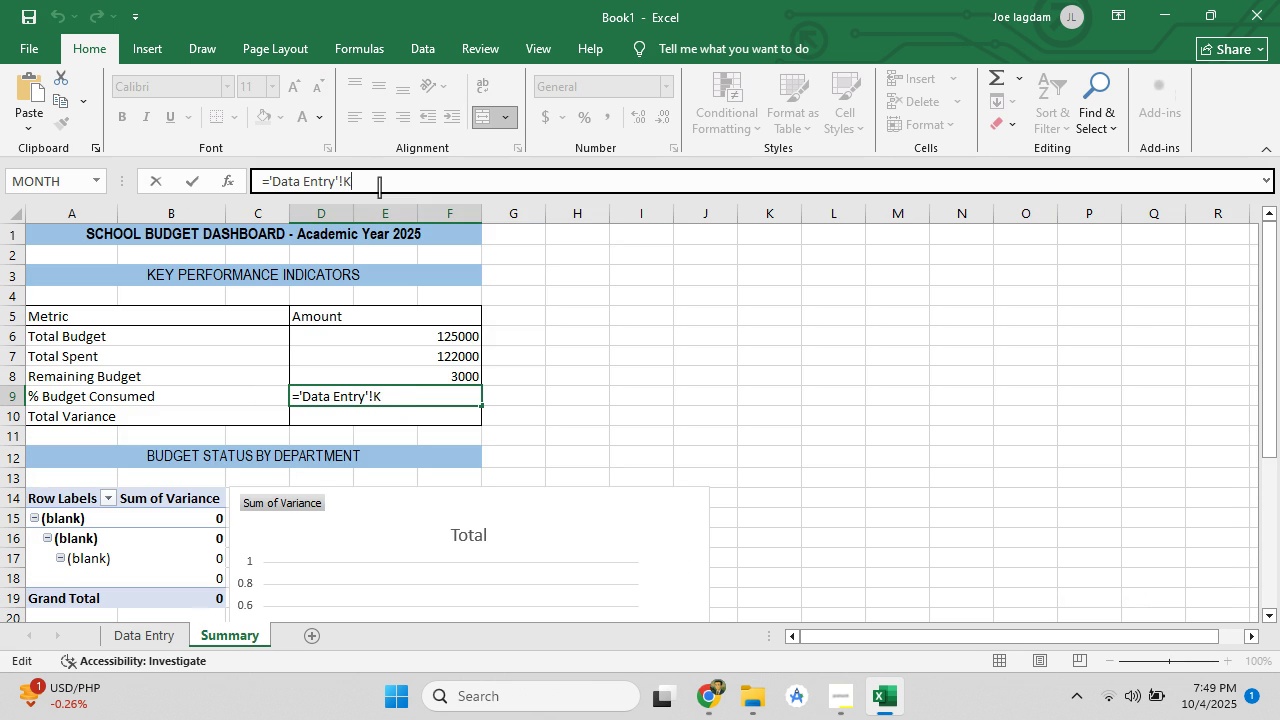 
key(6)
 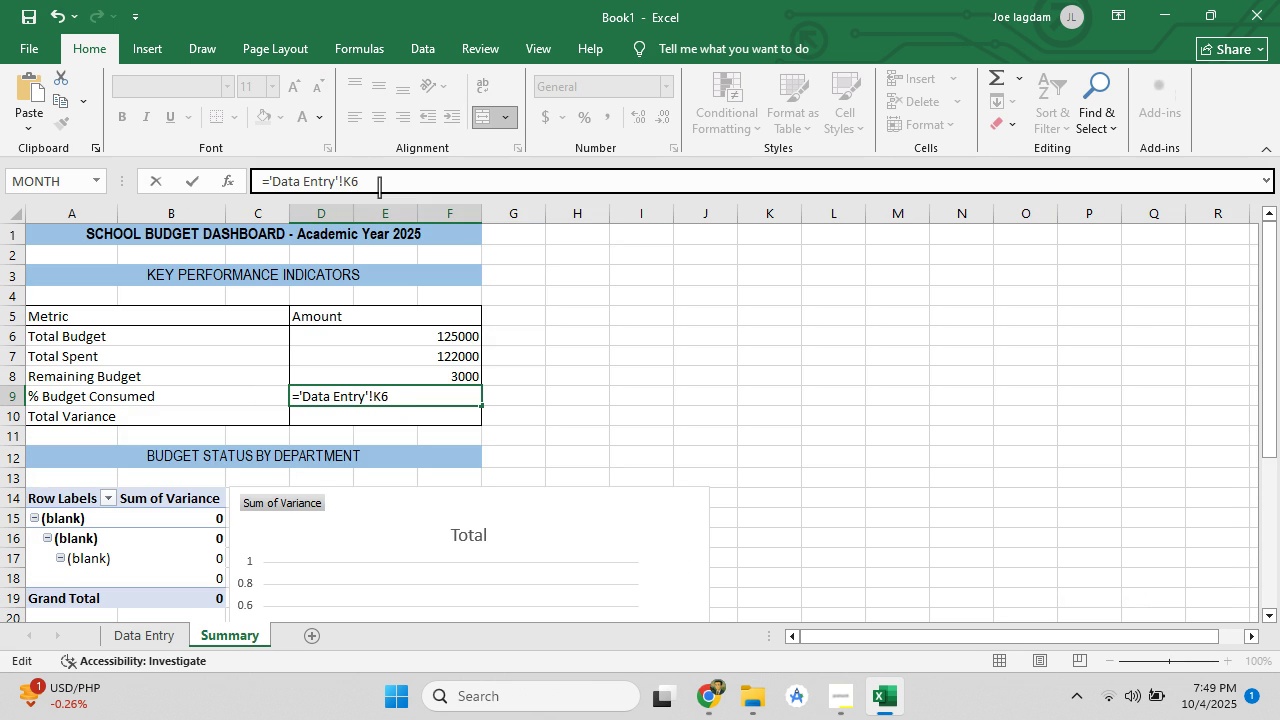 
key(Enter)
 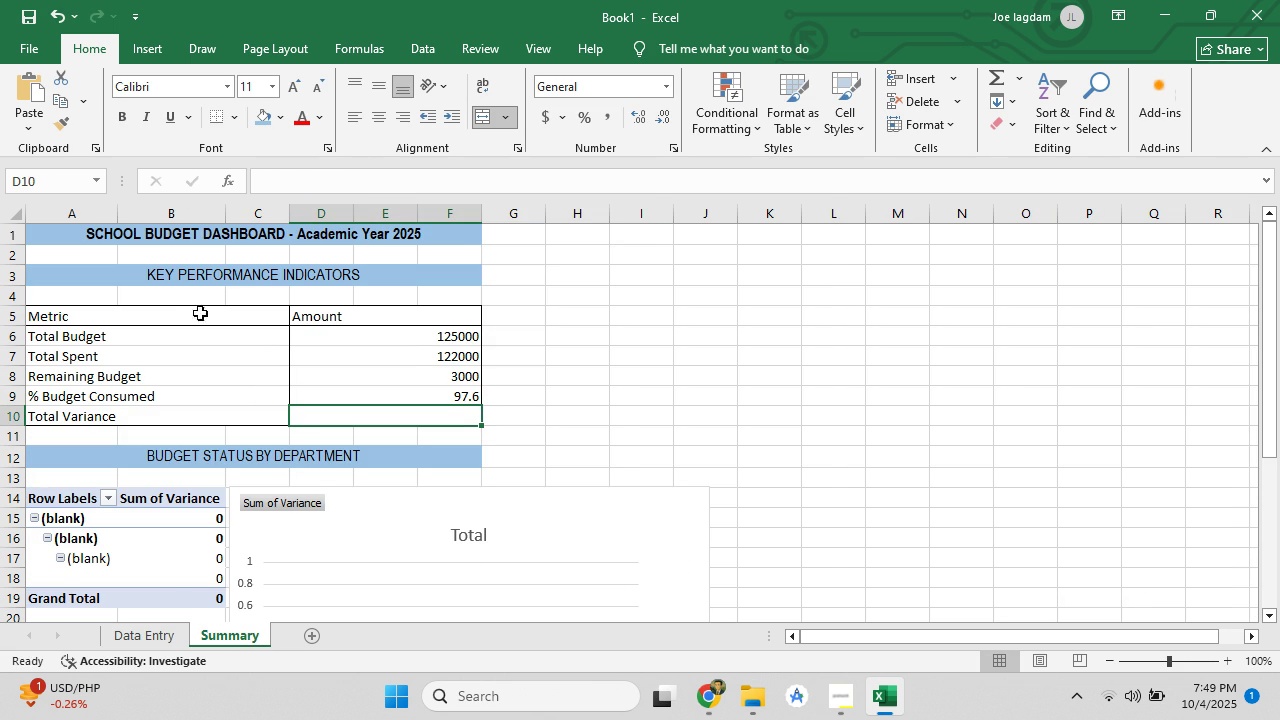 
left_click([154, 628])
 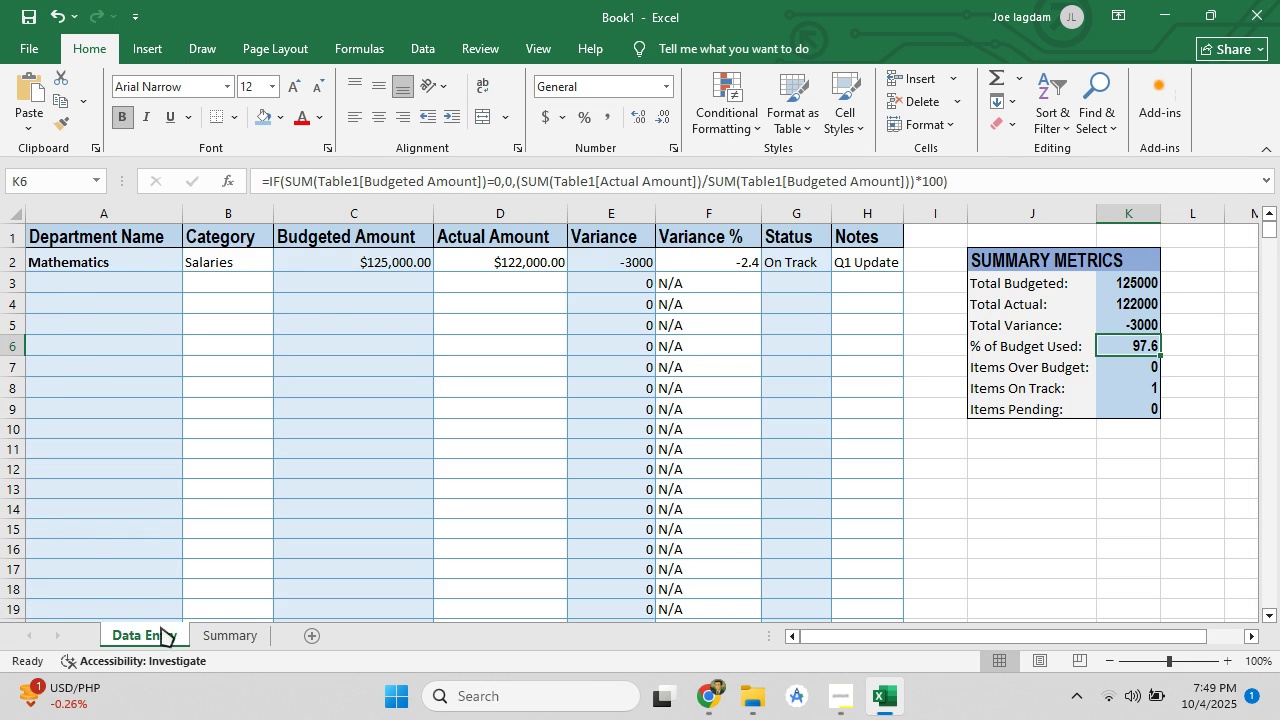 
left_click([218, 628])